 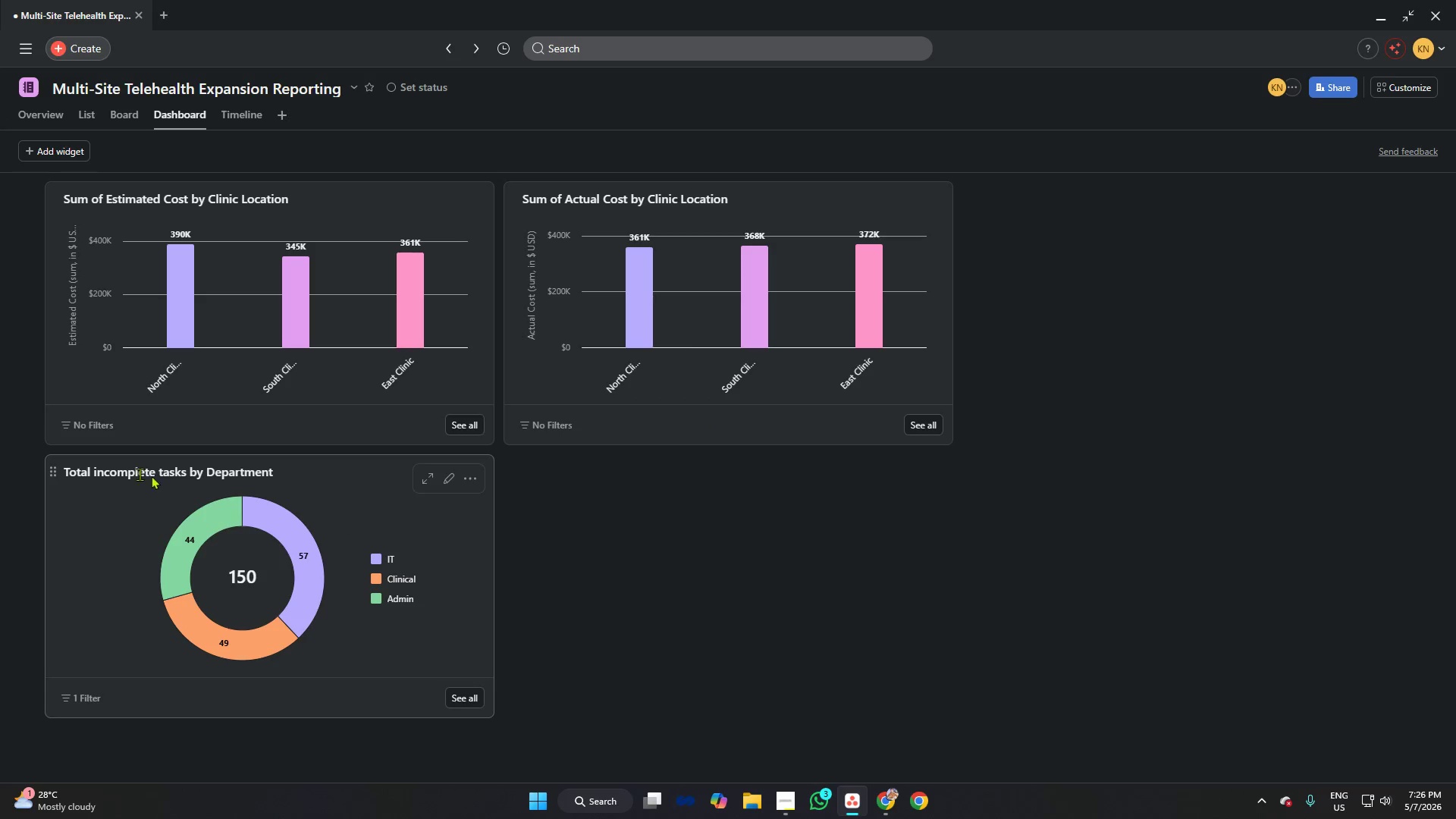 
left_click_drag(start_coordinate=[52, 473], to_coordinate=[961, 213])
 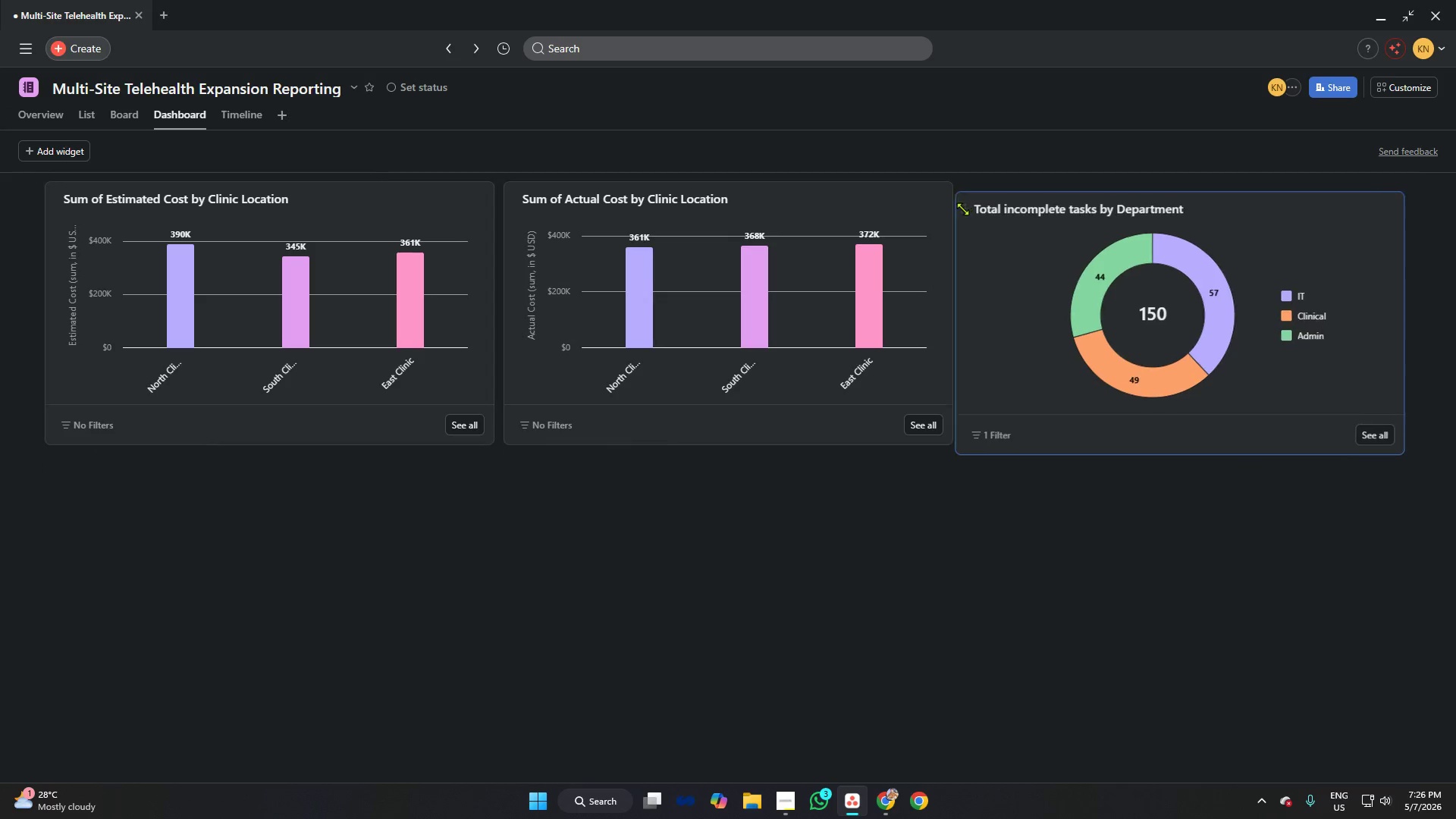 
mouse_move([984, 189])
 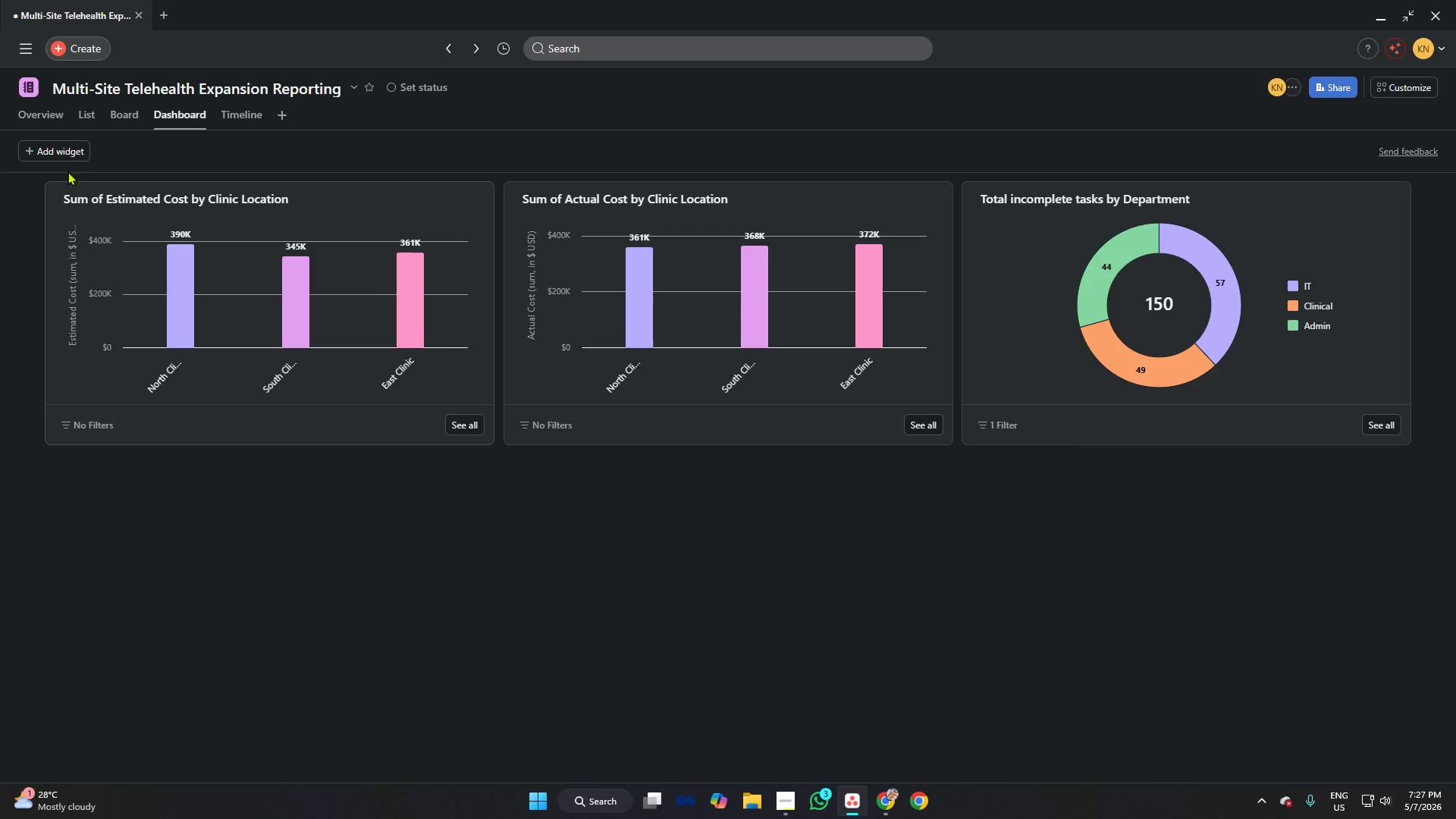 
left_click([61, 155])
 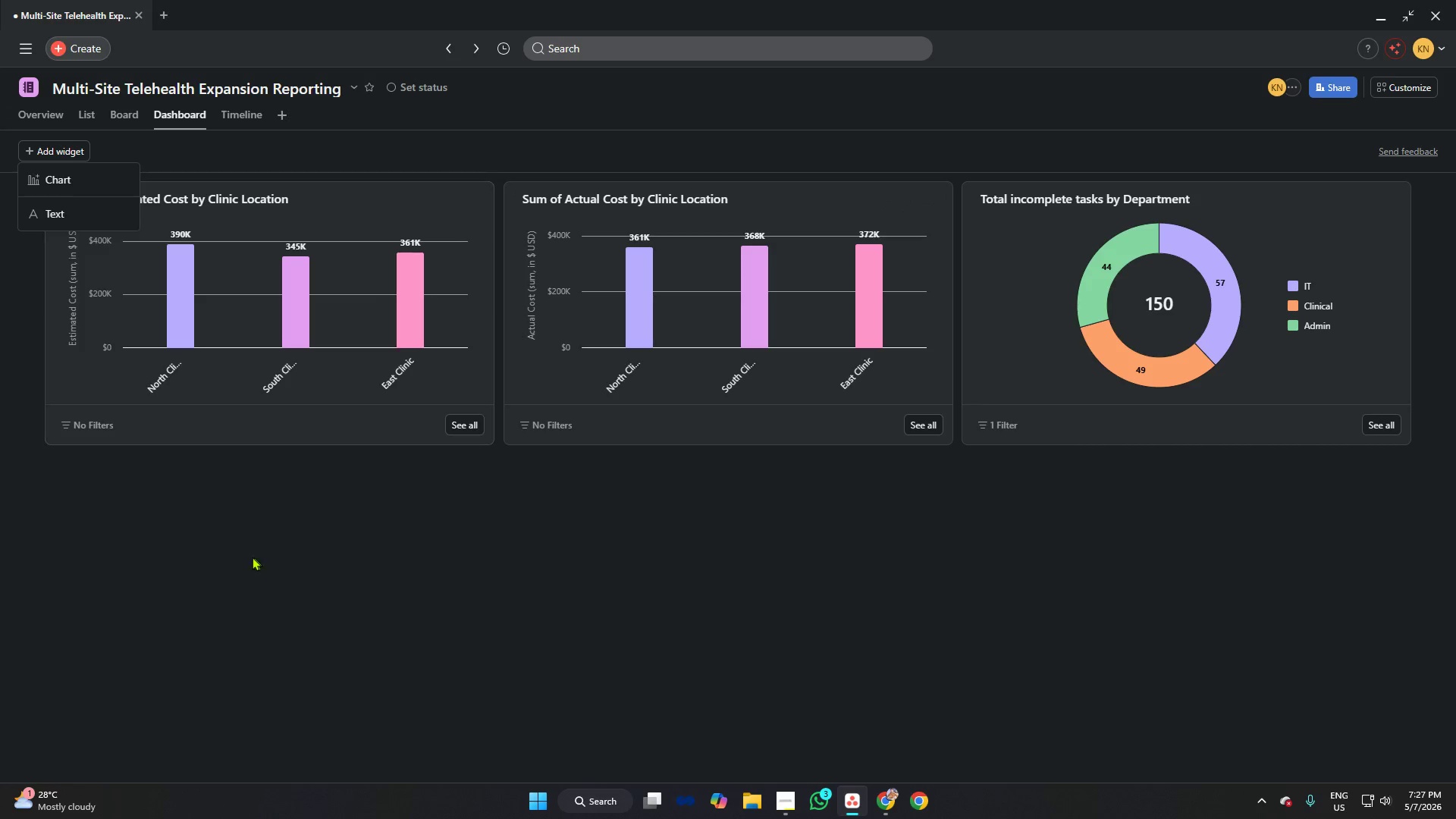 
left_click([64, 177])
 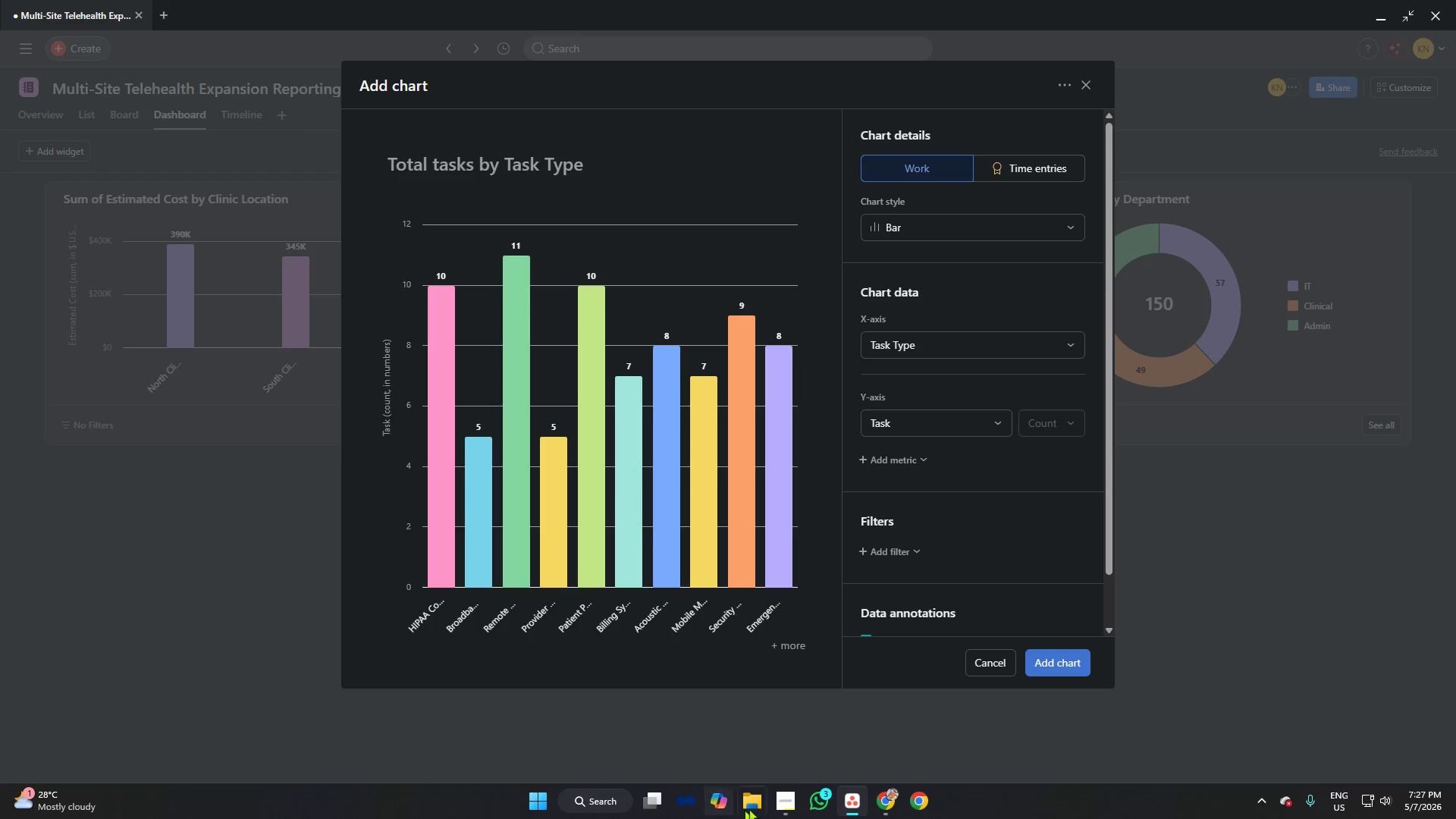 
left_click([783, 804])